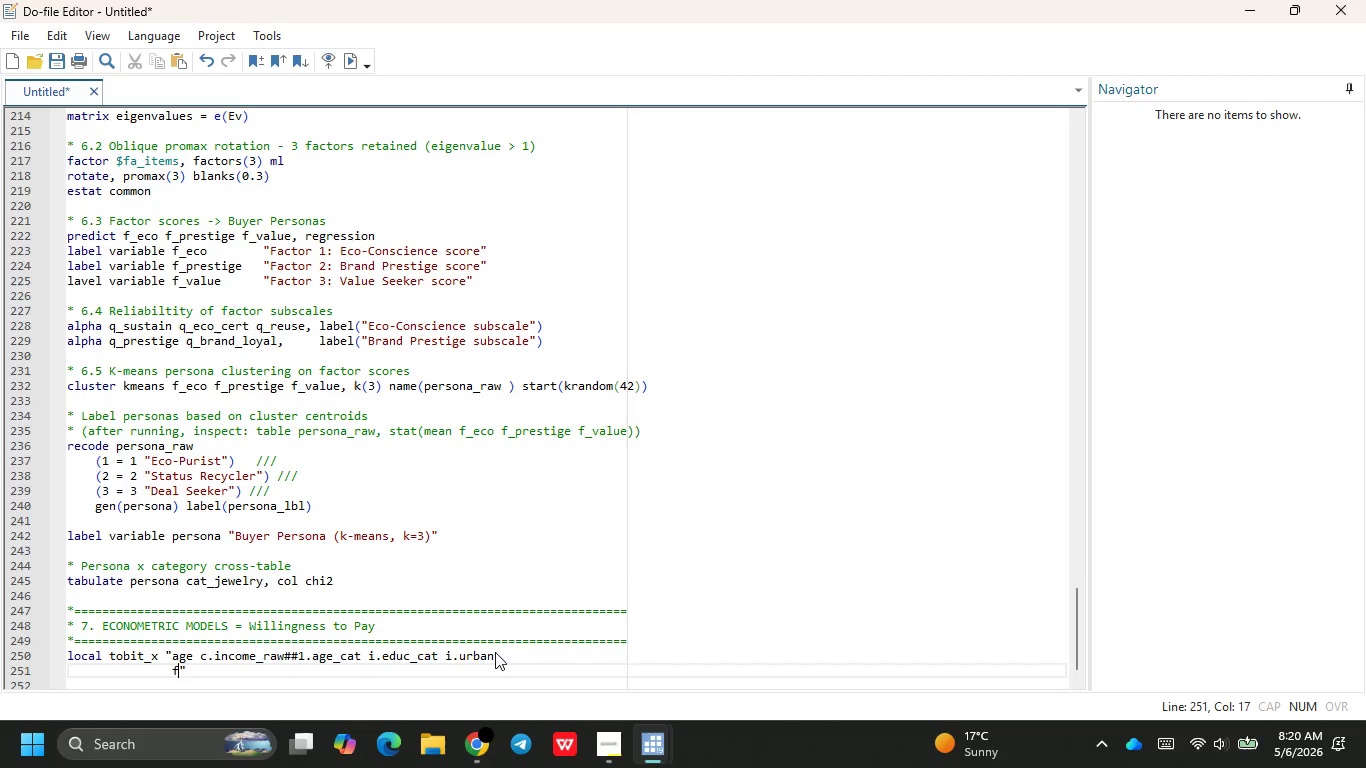 
key(F)
 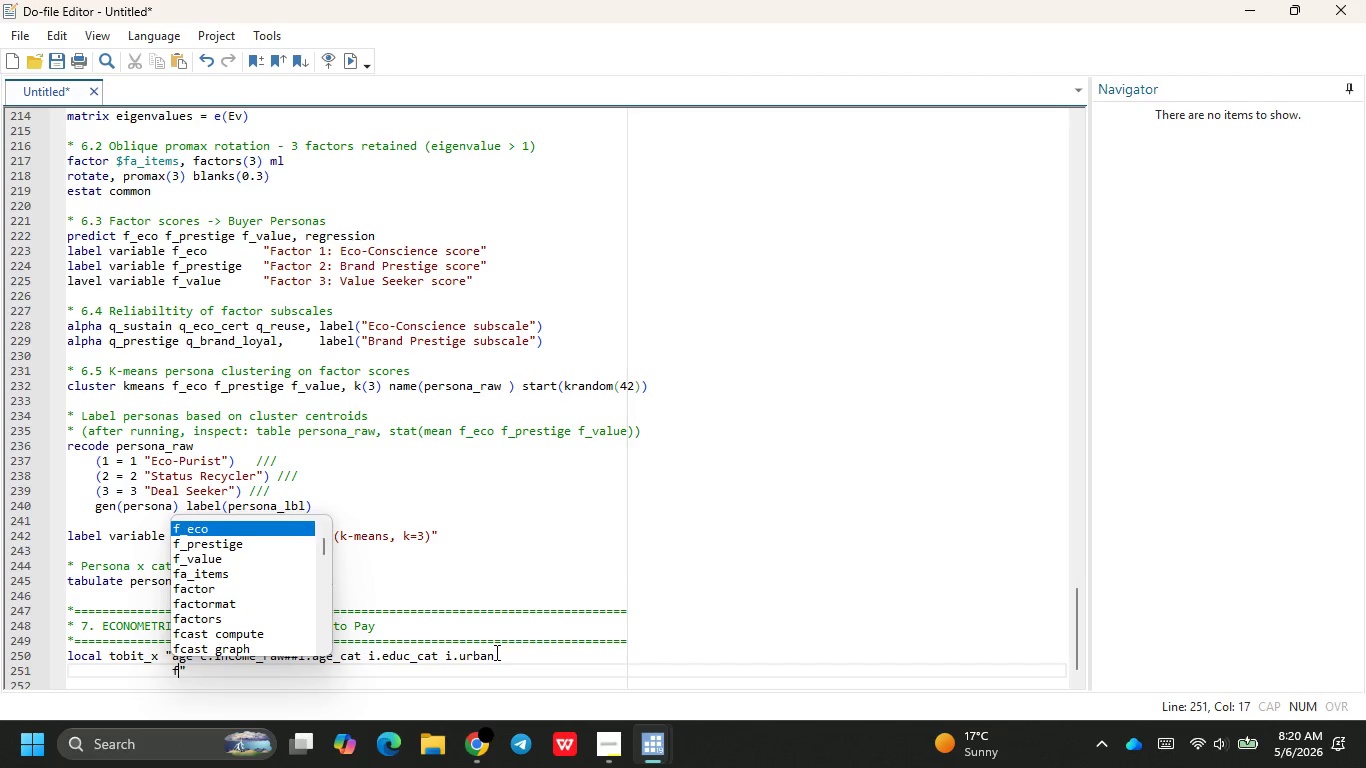 
key(Shift+ShiftRight)
 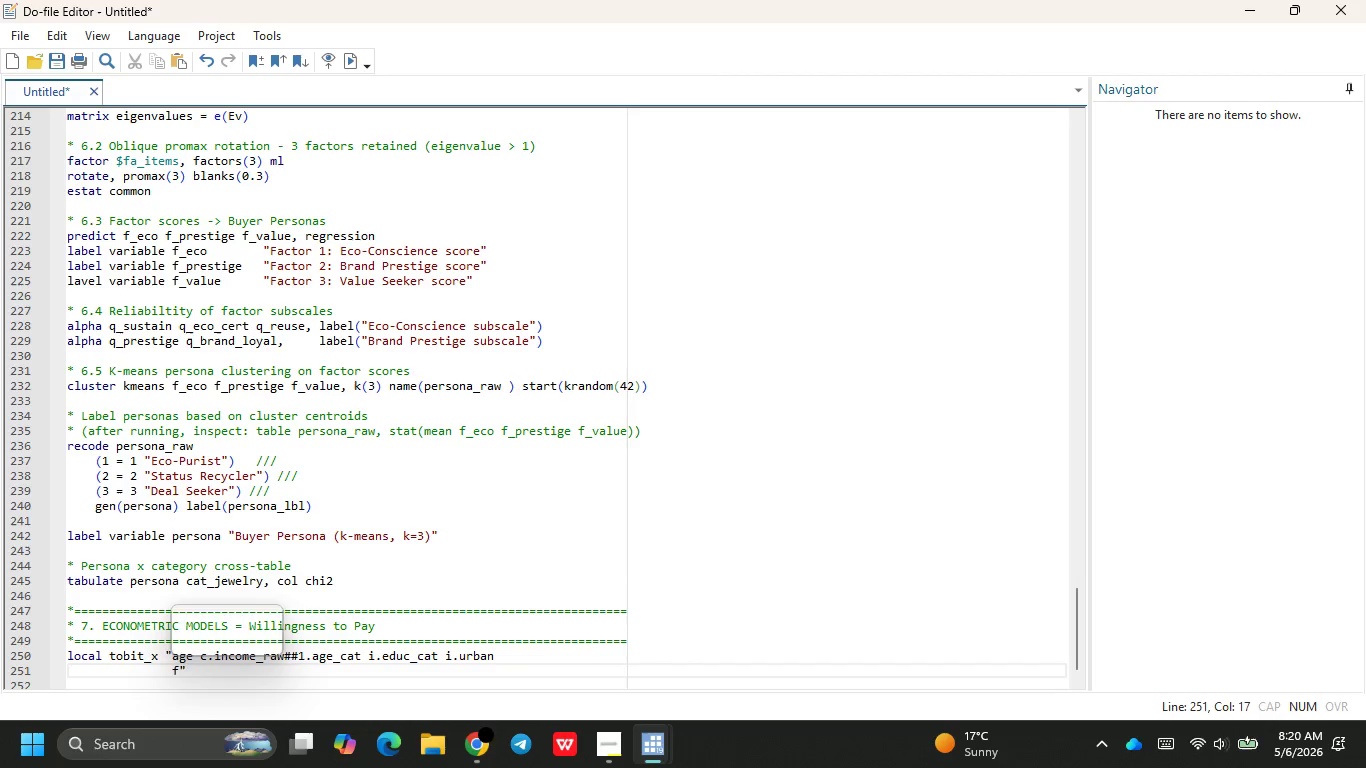 
key(Shift+Minus)
 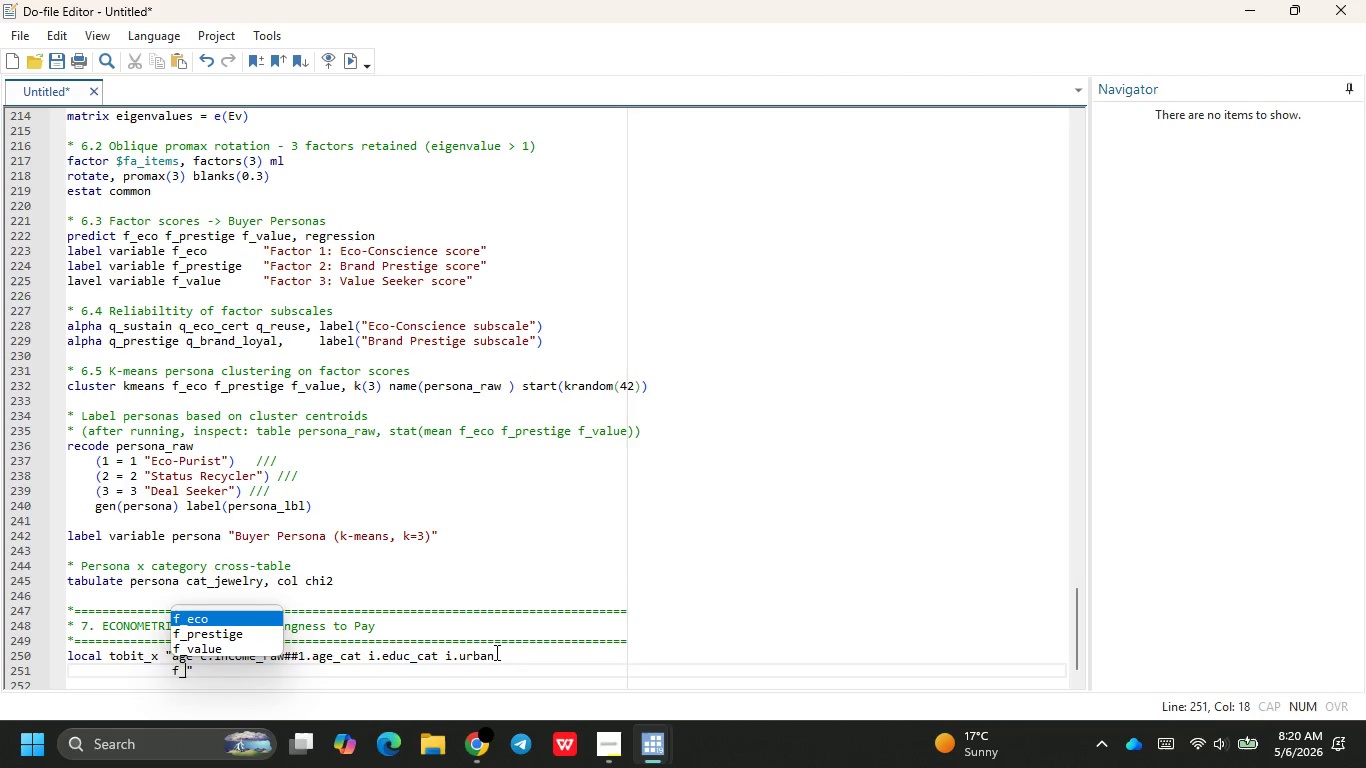 
key(E)
 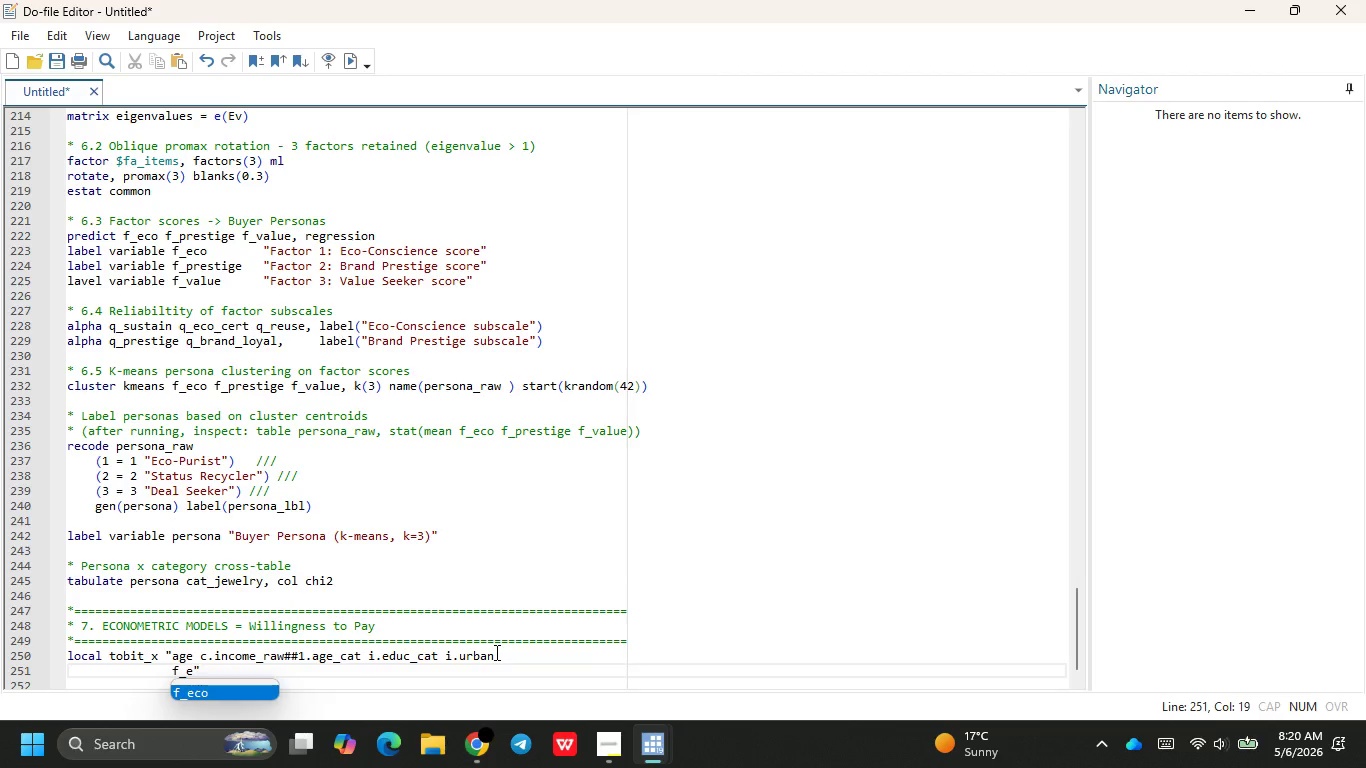 
key(Enter)
 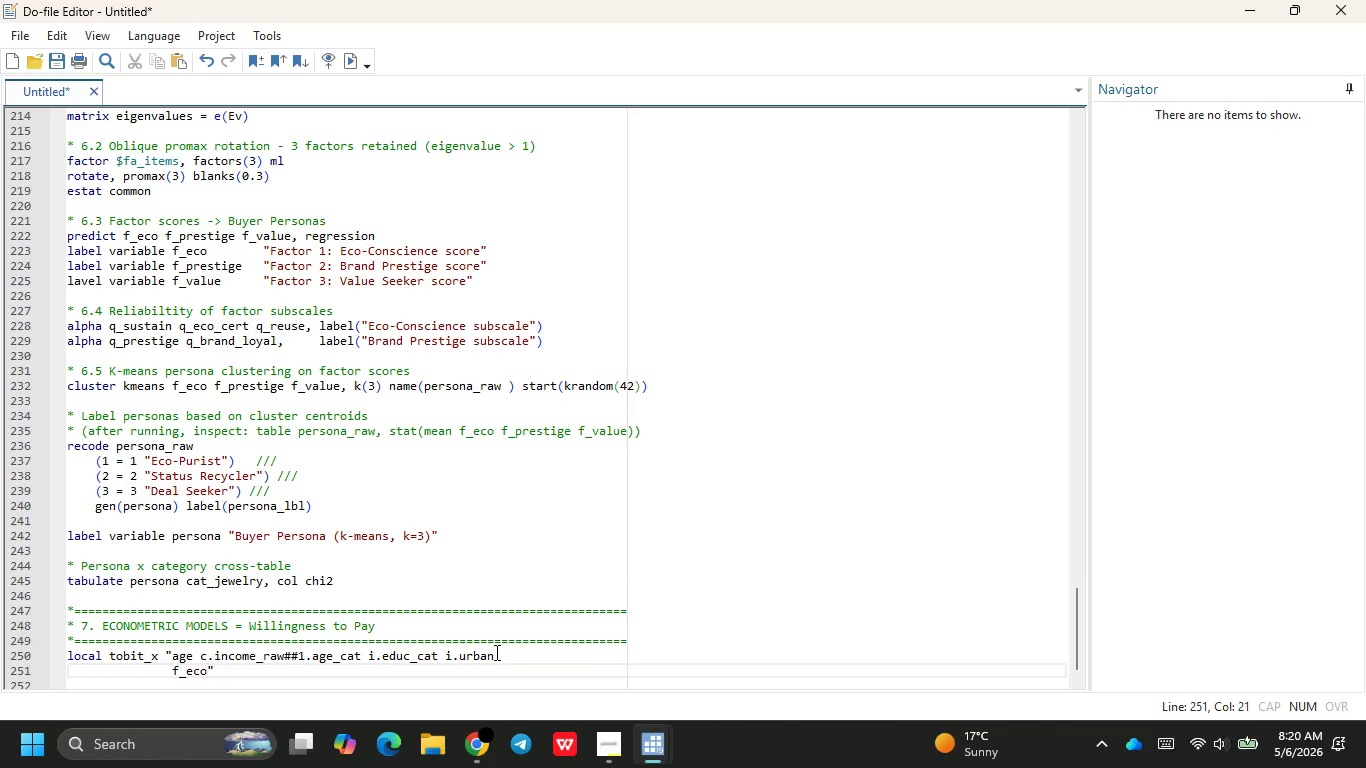 
key(Space)
 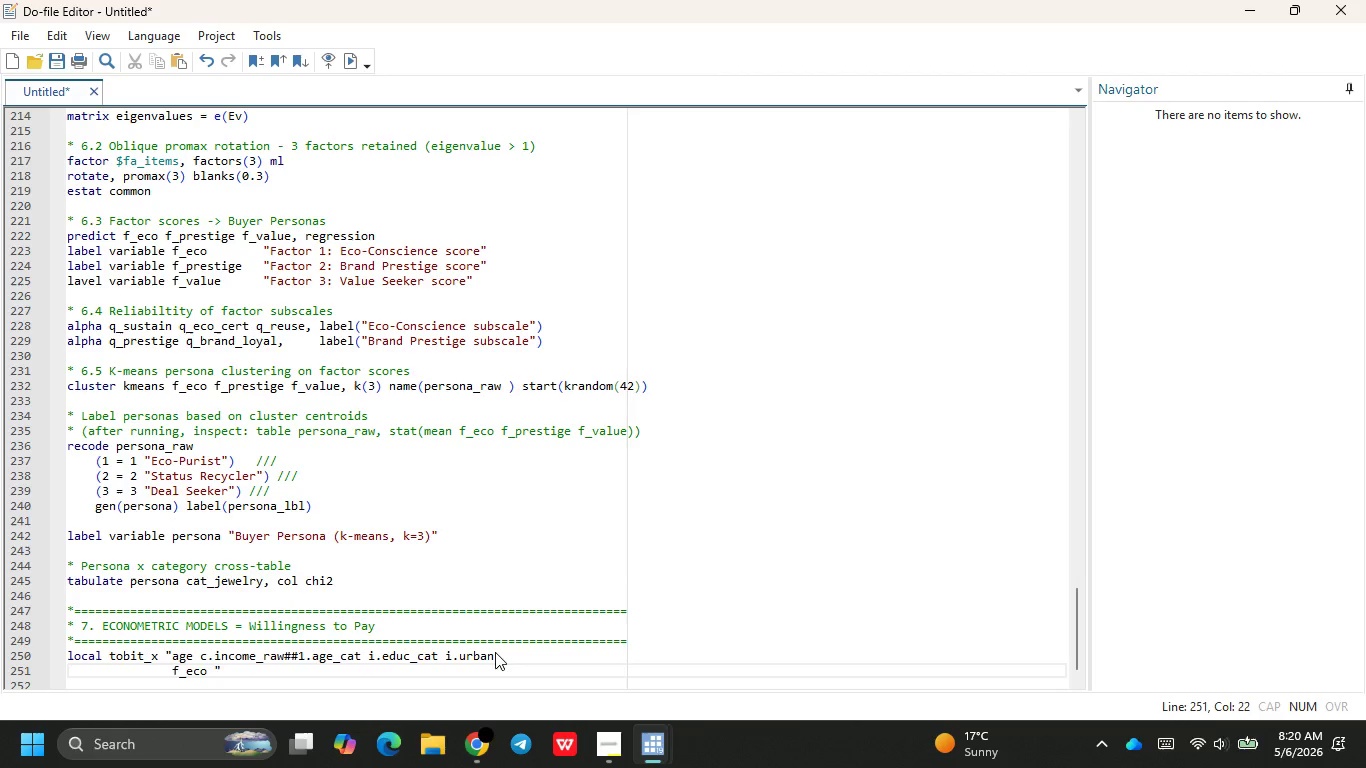 
key(F)
 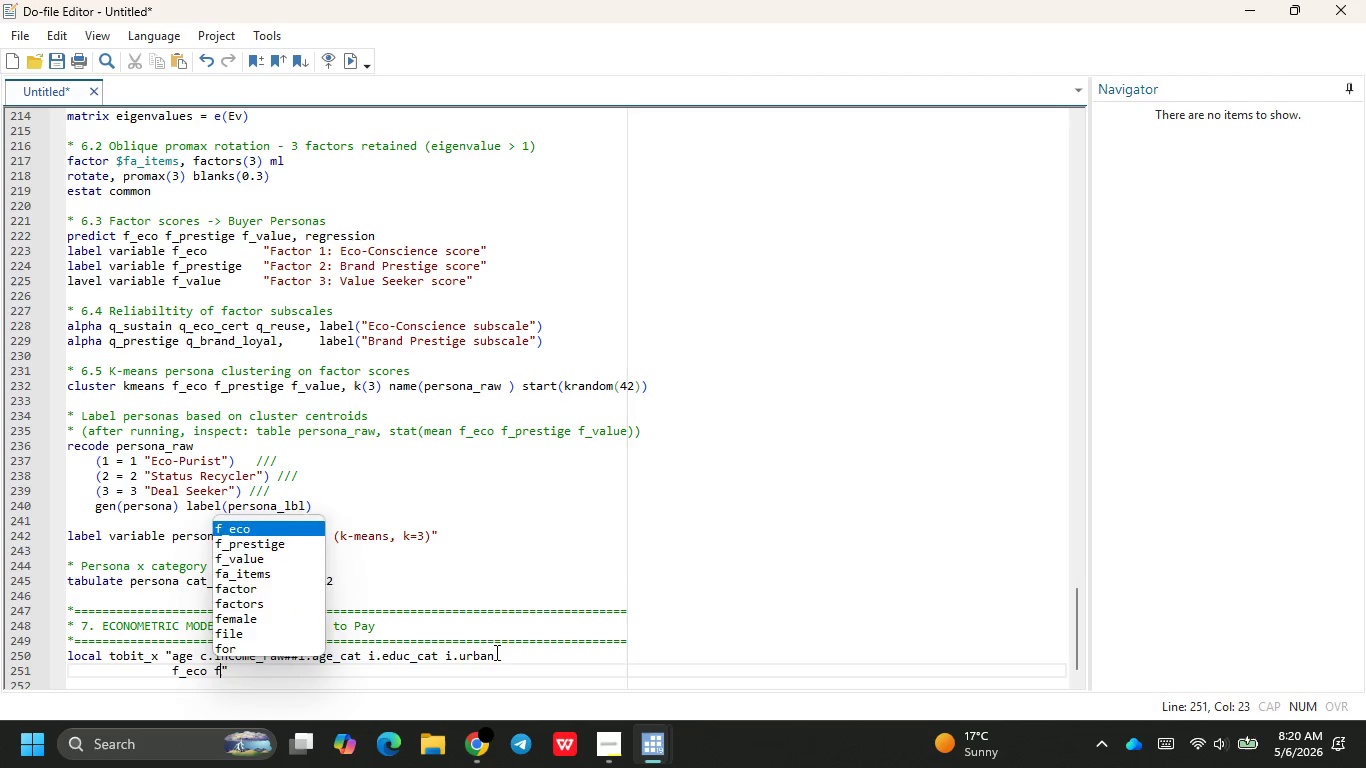 
key(Shift+ShiftRight)
 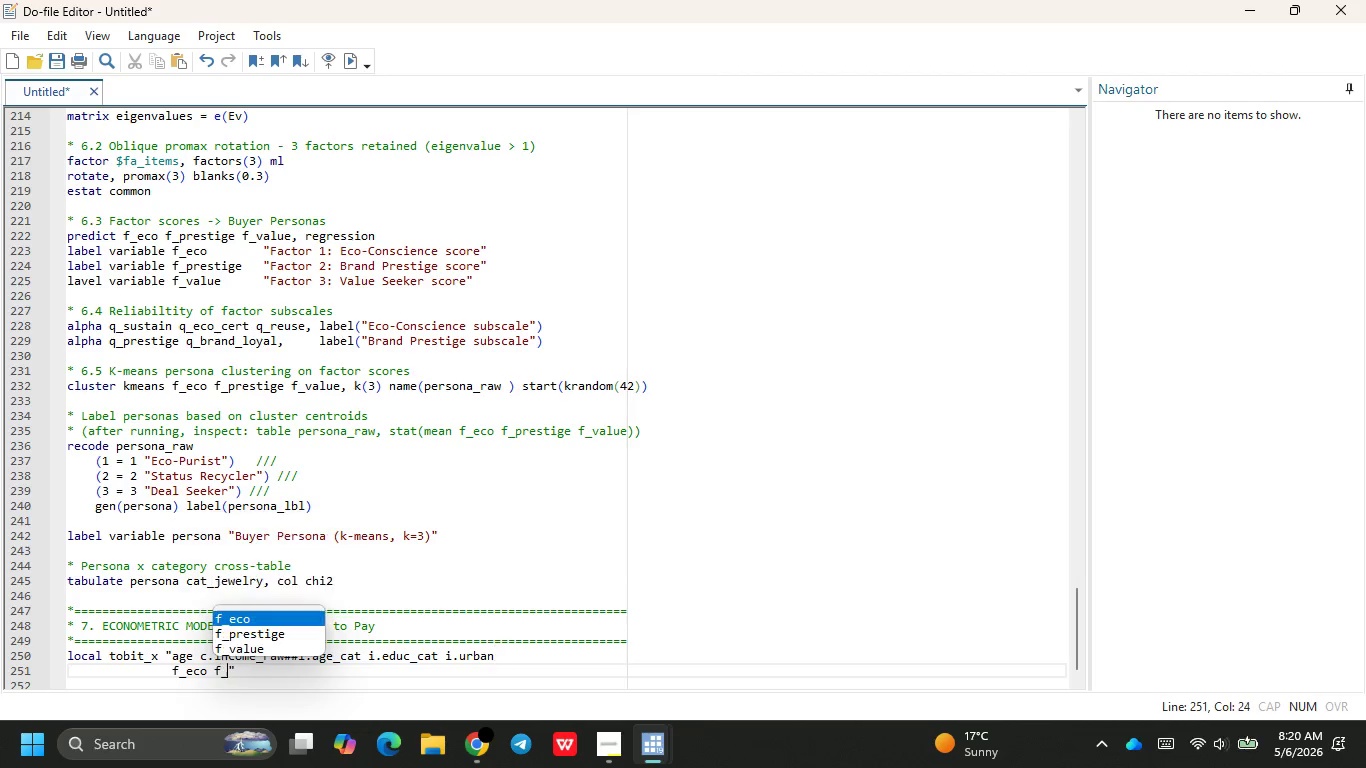 
key(Shift+Minus)
 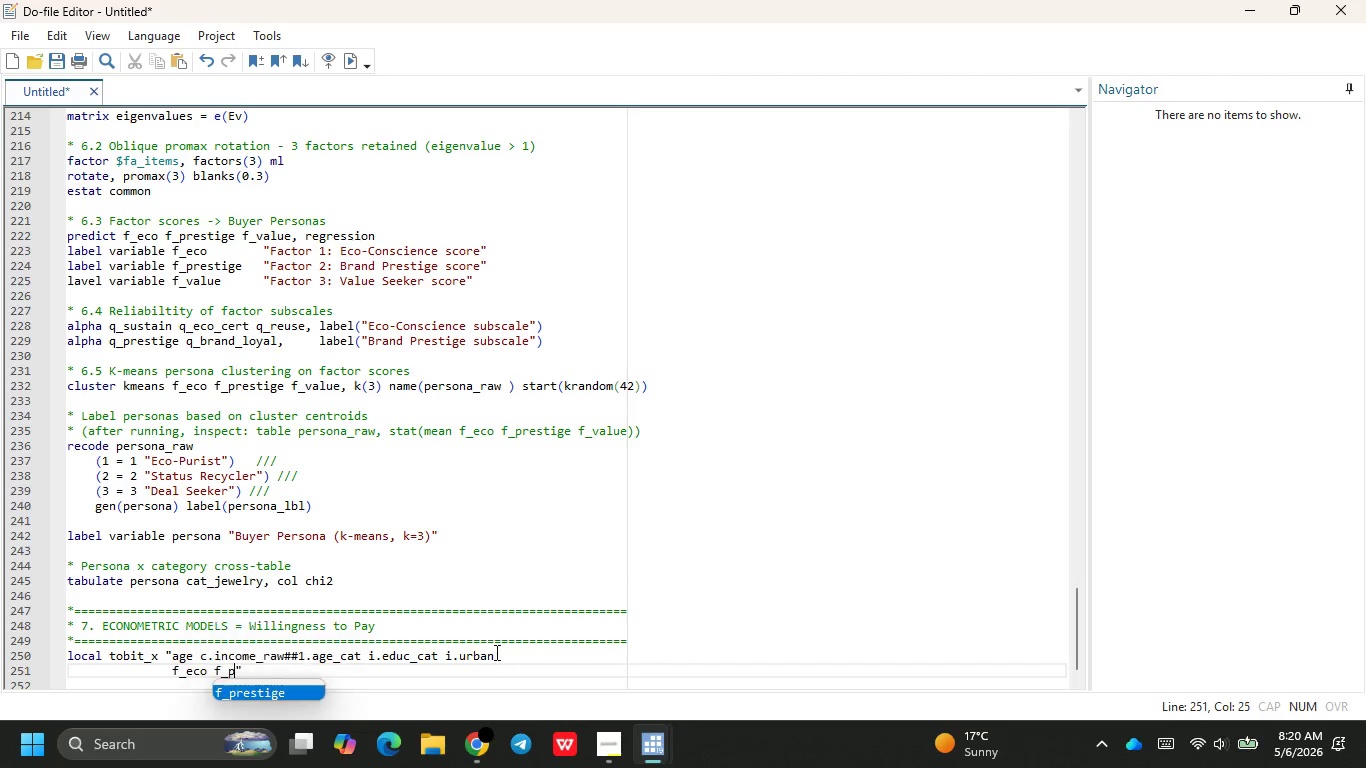 
key(P)
 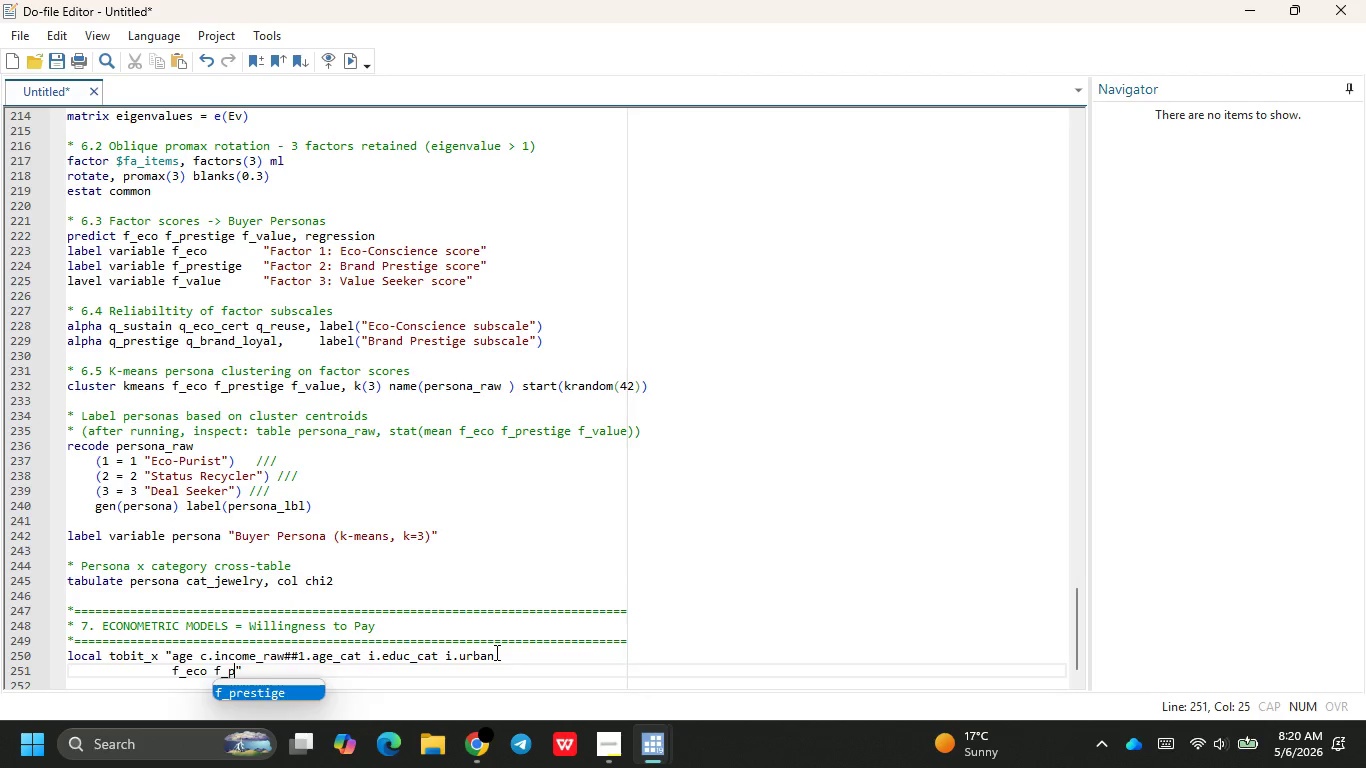 
key(Enter)
 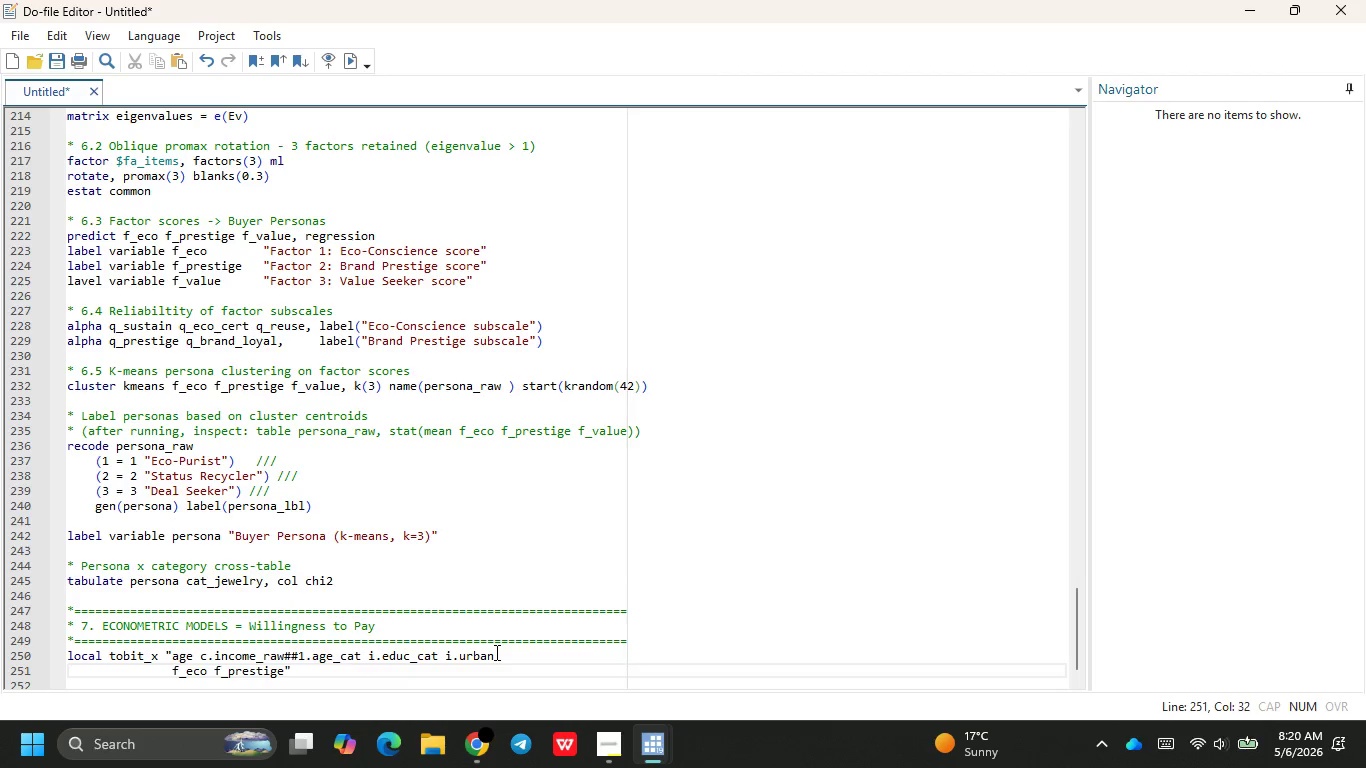 
type( f_val)
 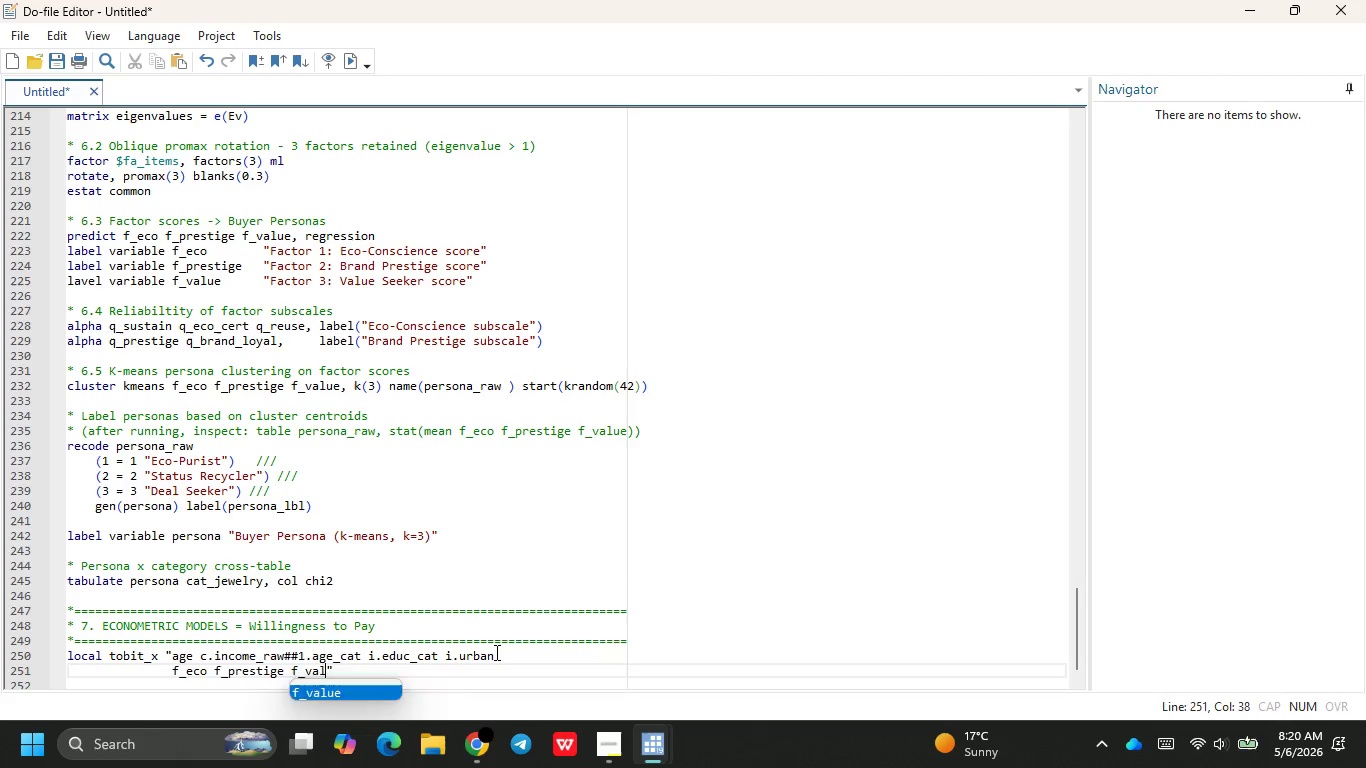 
key(Enter)
 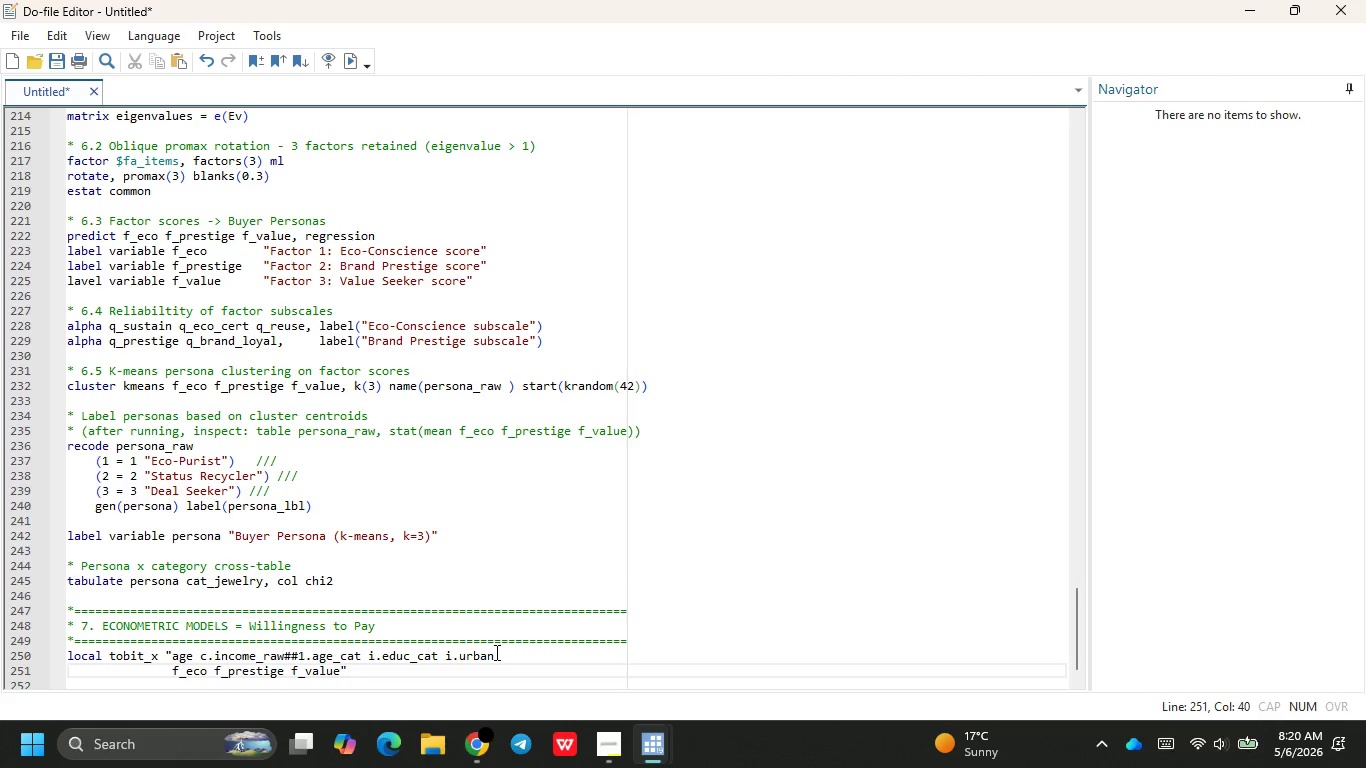 
type( i.persona)
 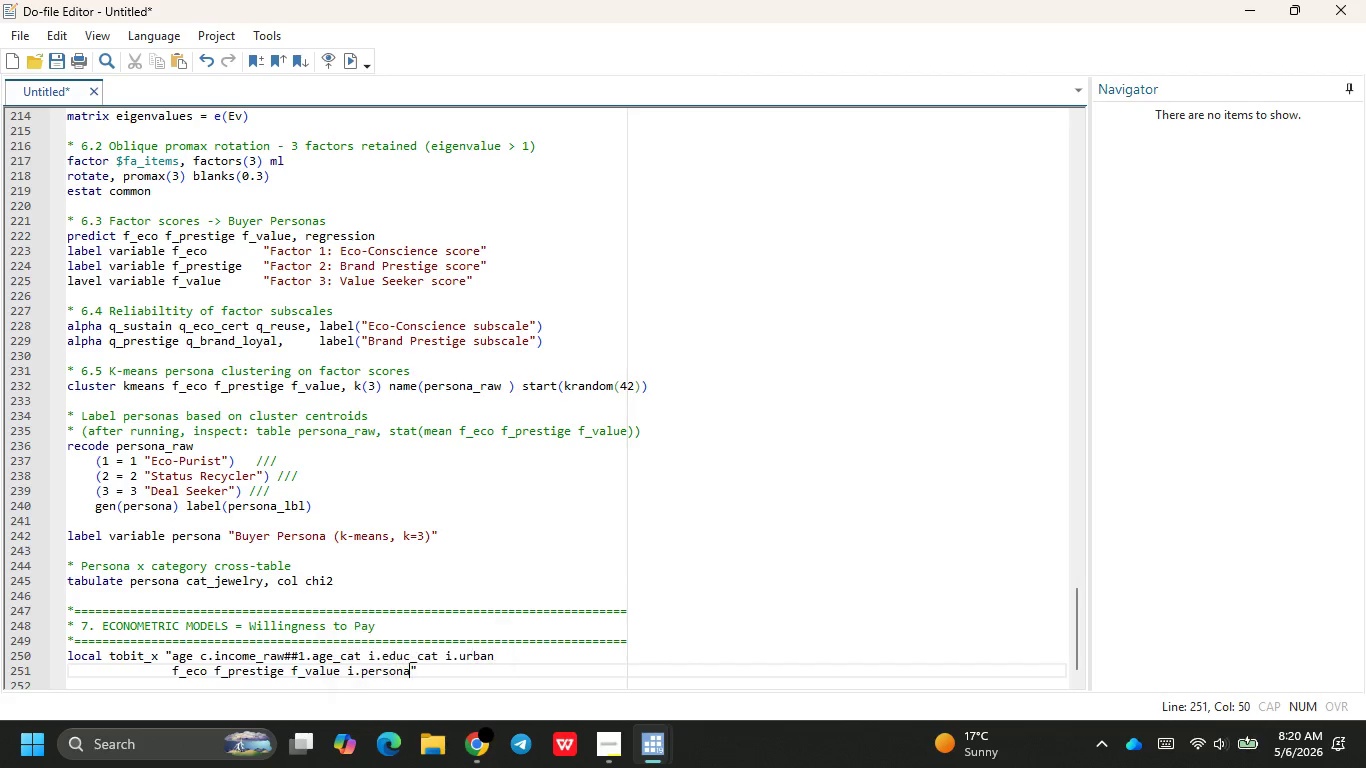 
key(Enter)
 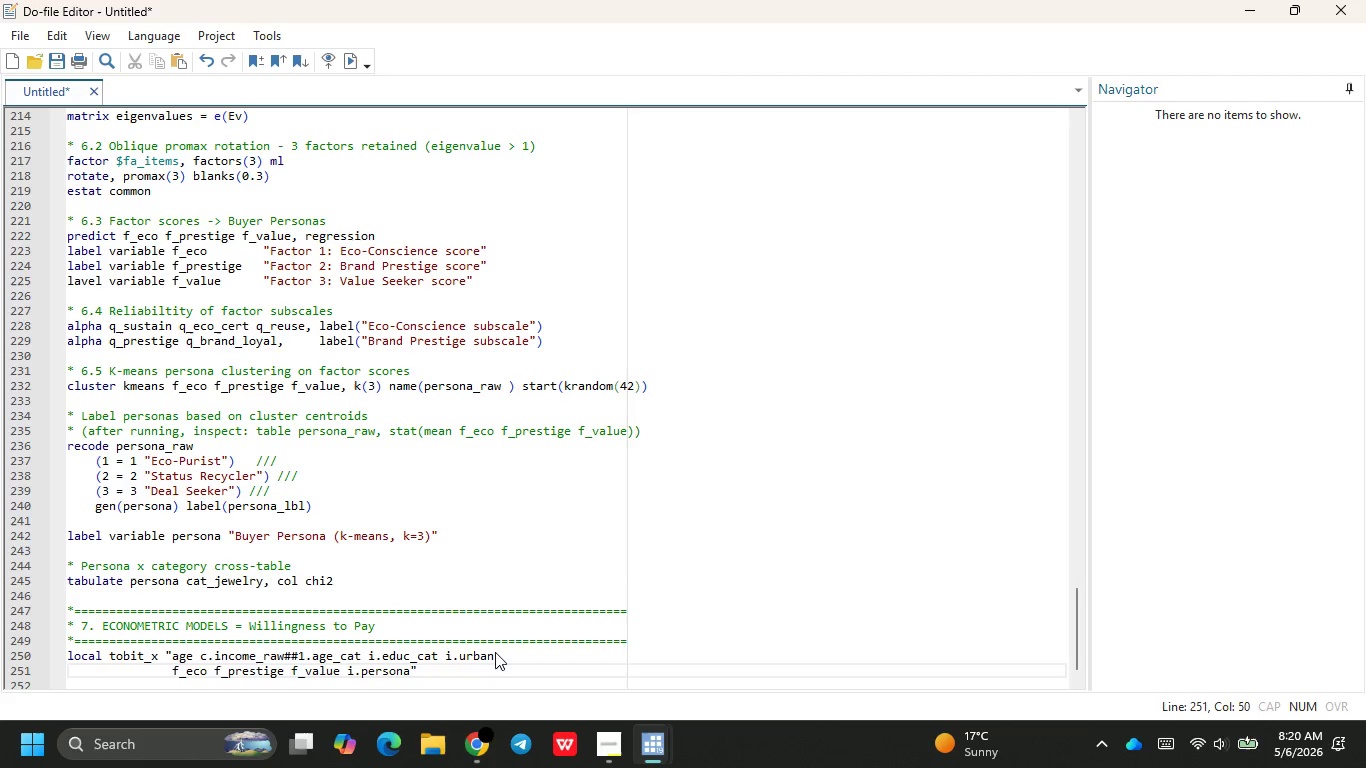 
type( i)
key(Backspace)
type(cat_)
 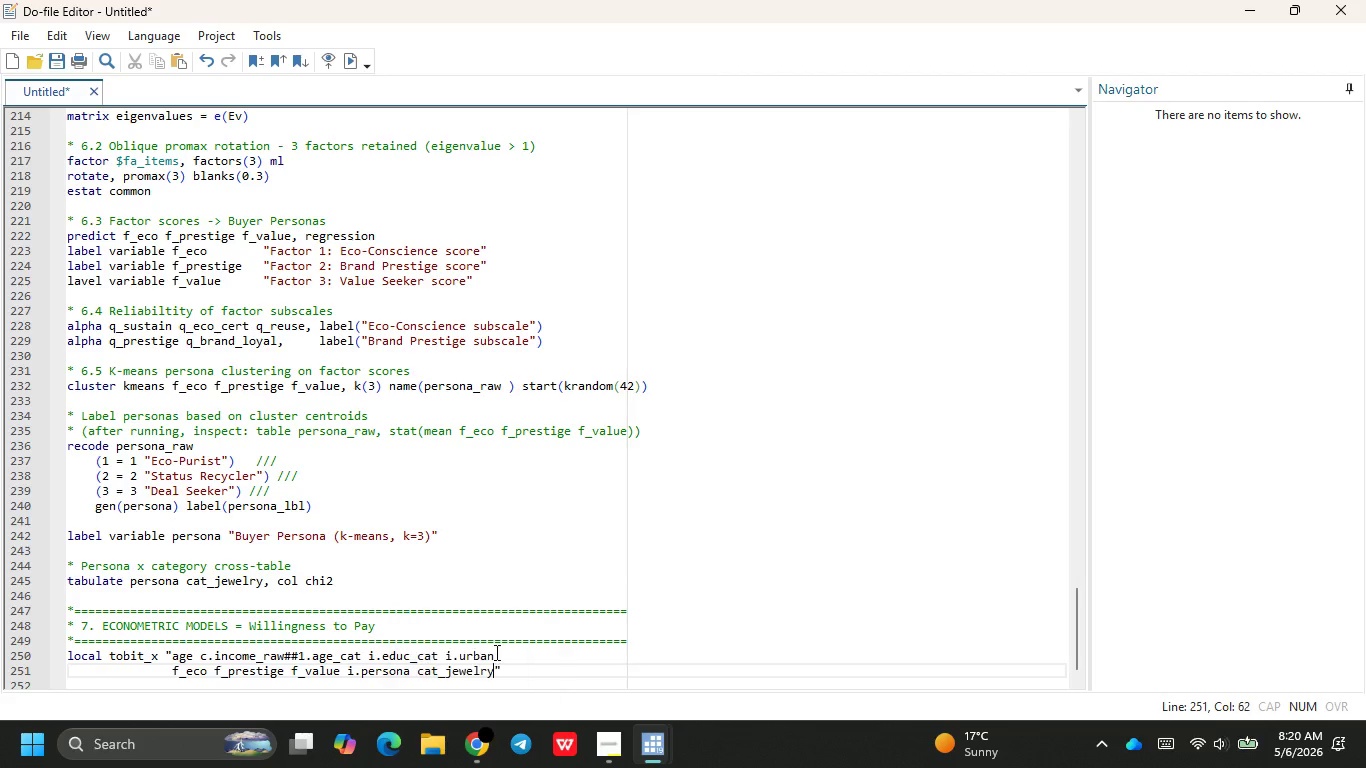 
key(Enter)
 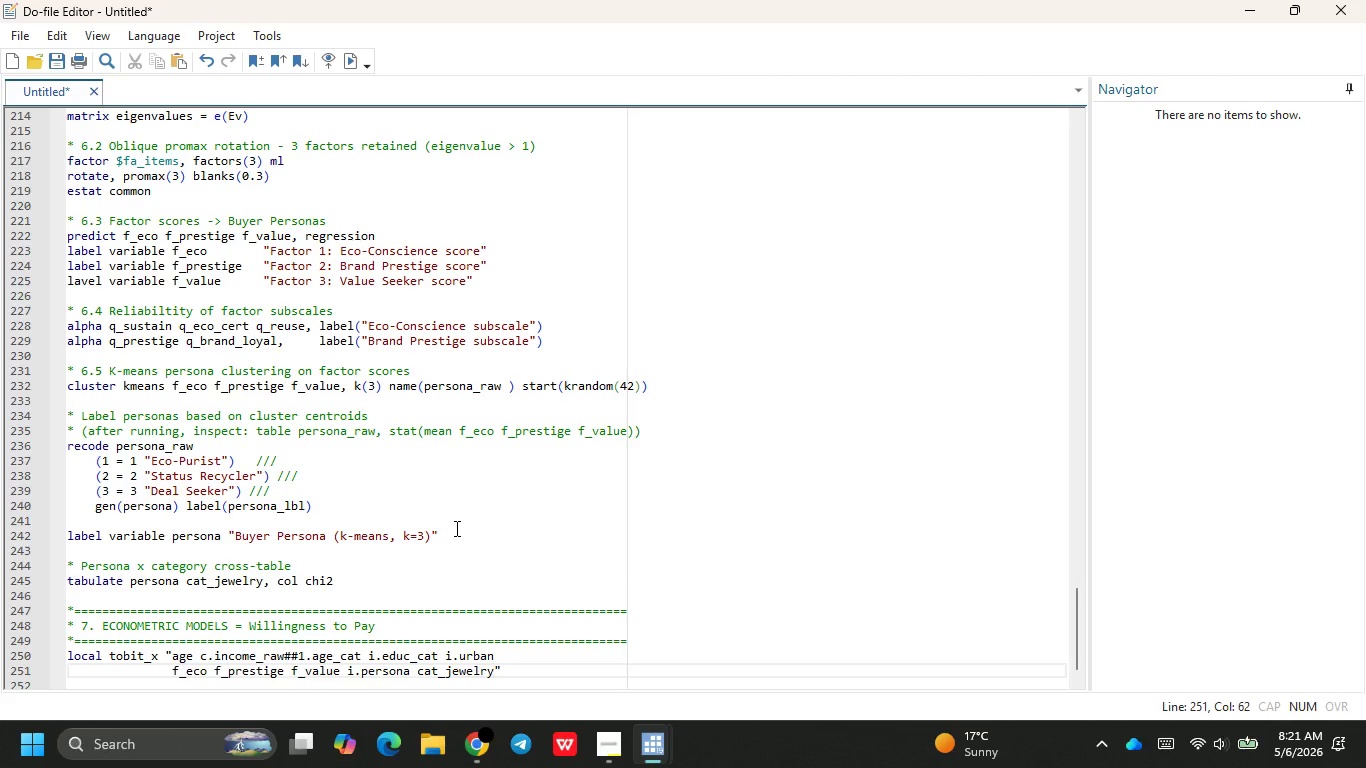 
wait(11.5)
 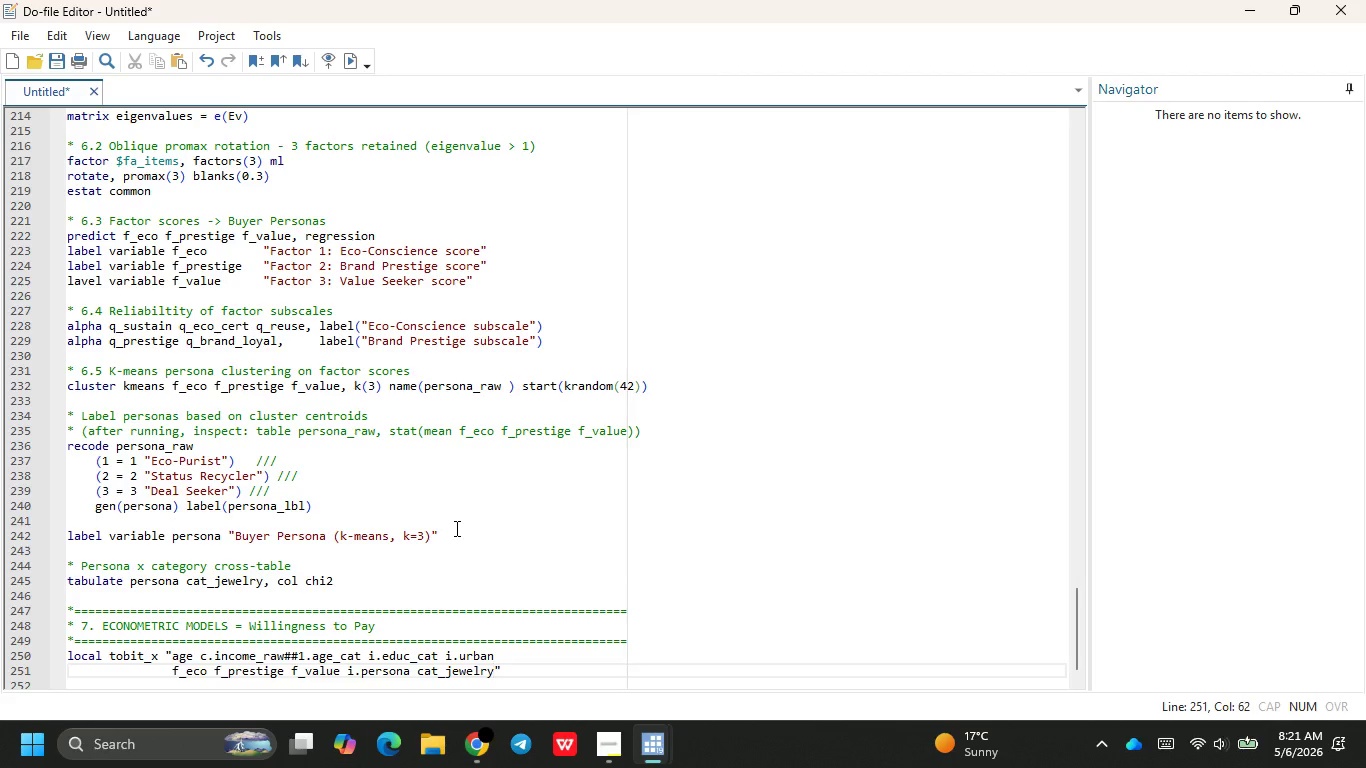 
left_click([511, 653])
 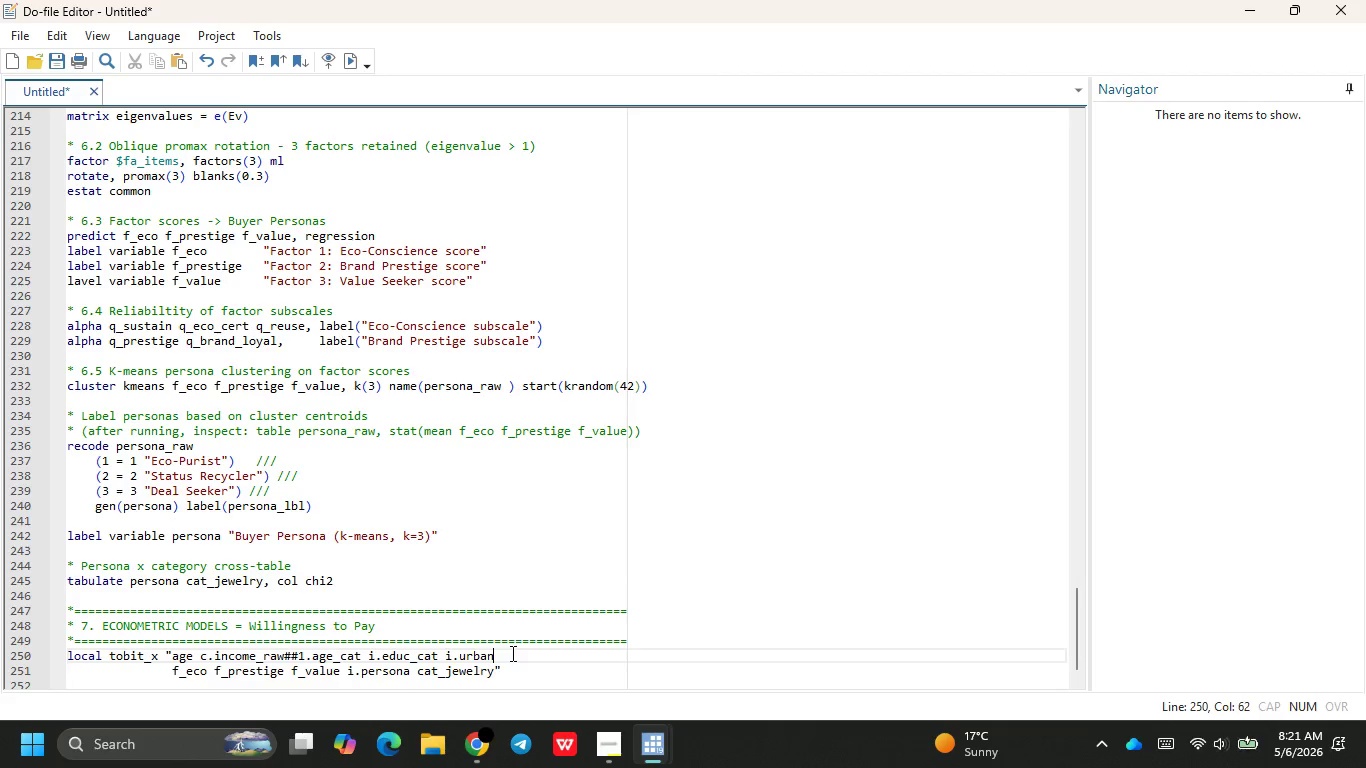 
key(Space)
 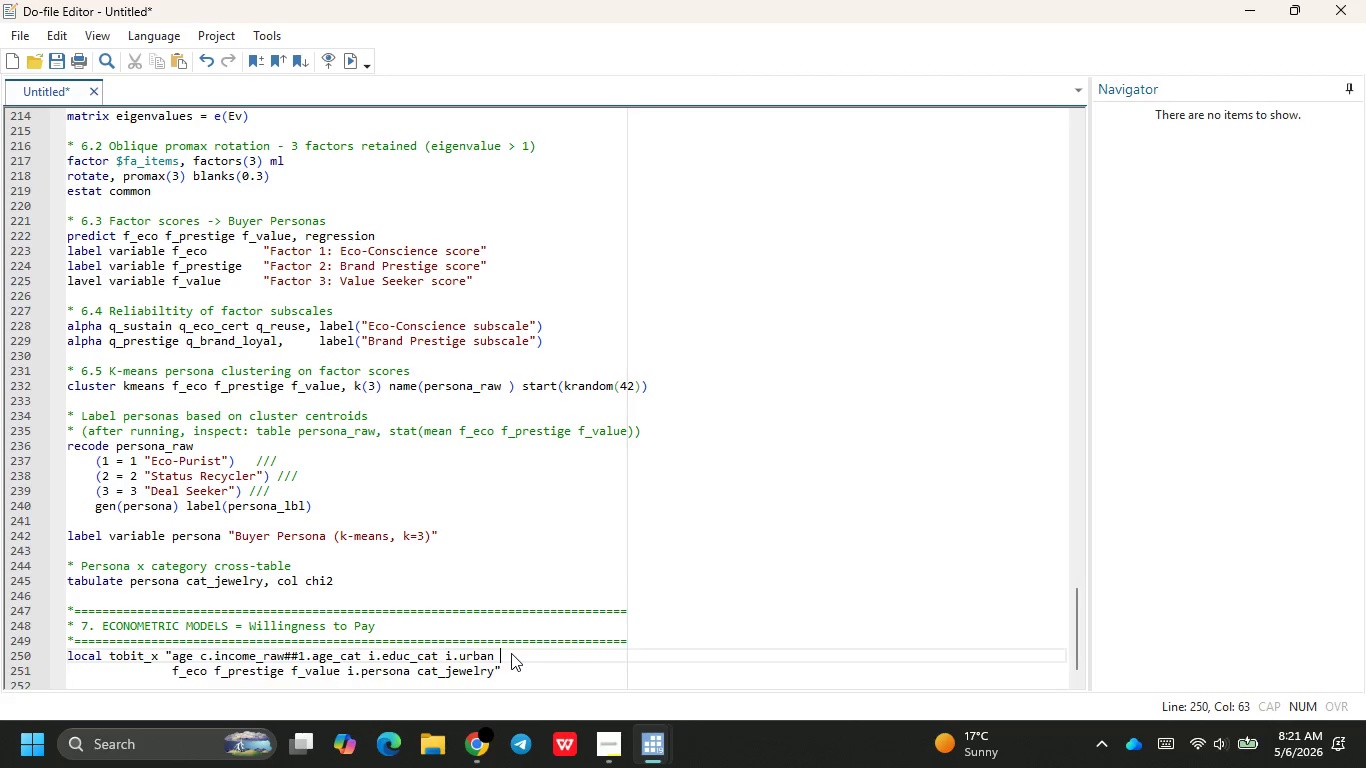 
key(Space)
 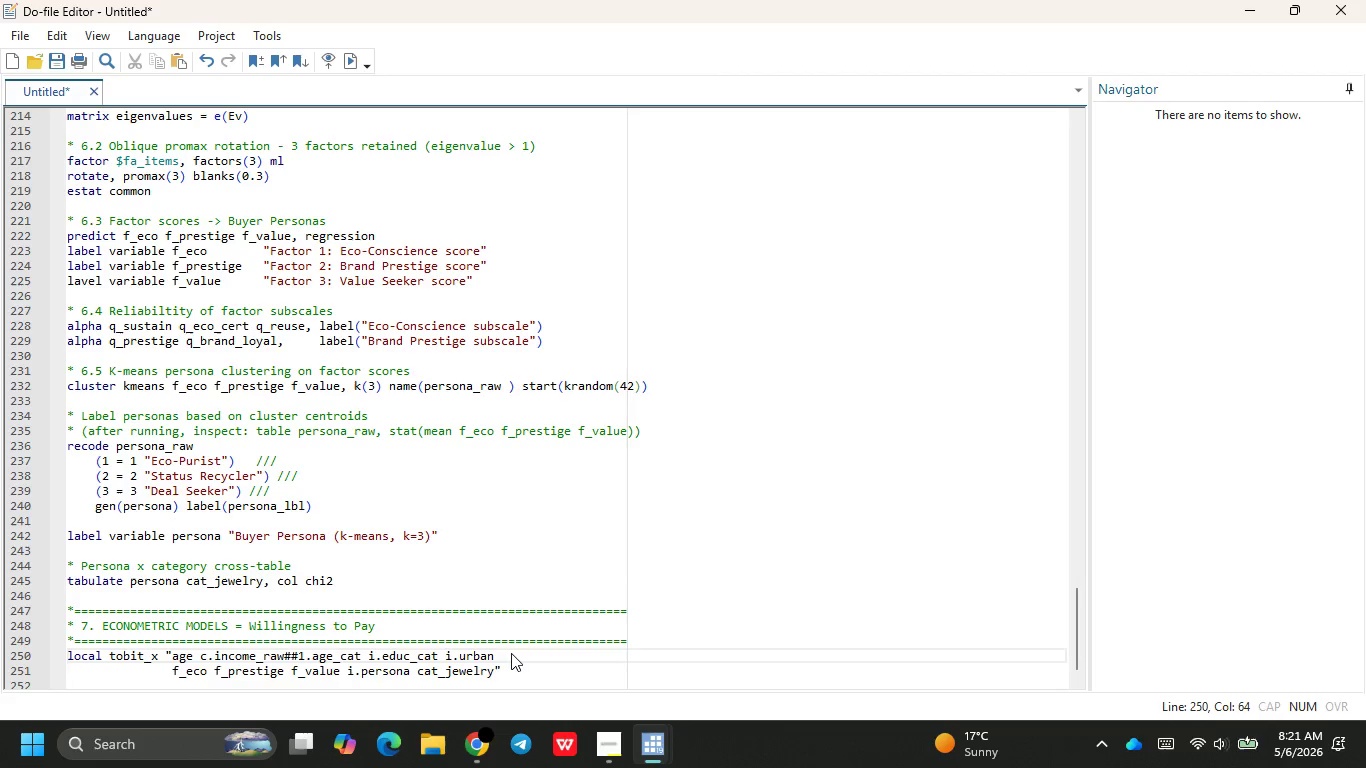 
key(Slash)
 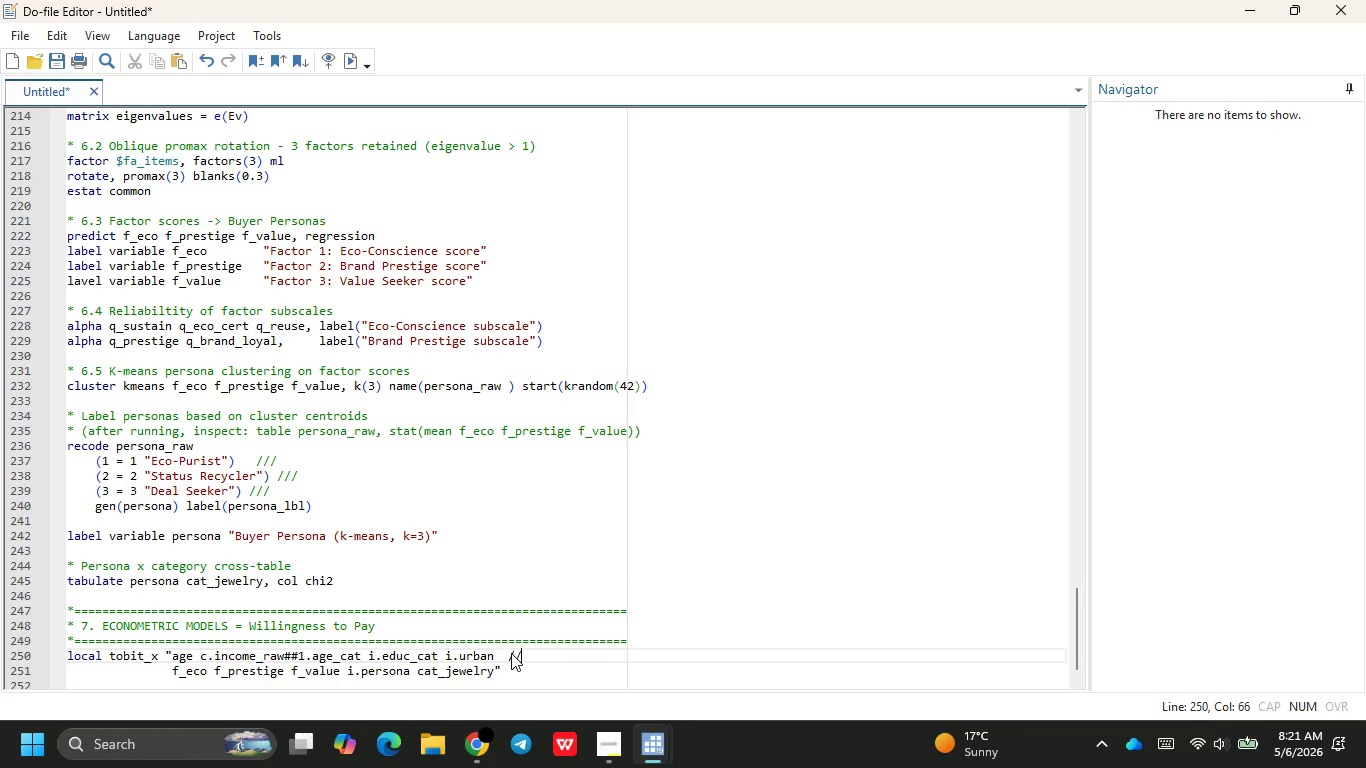 
key(Slash)
 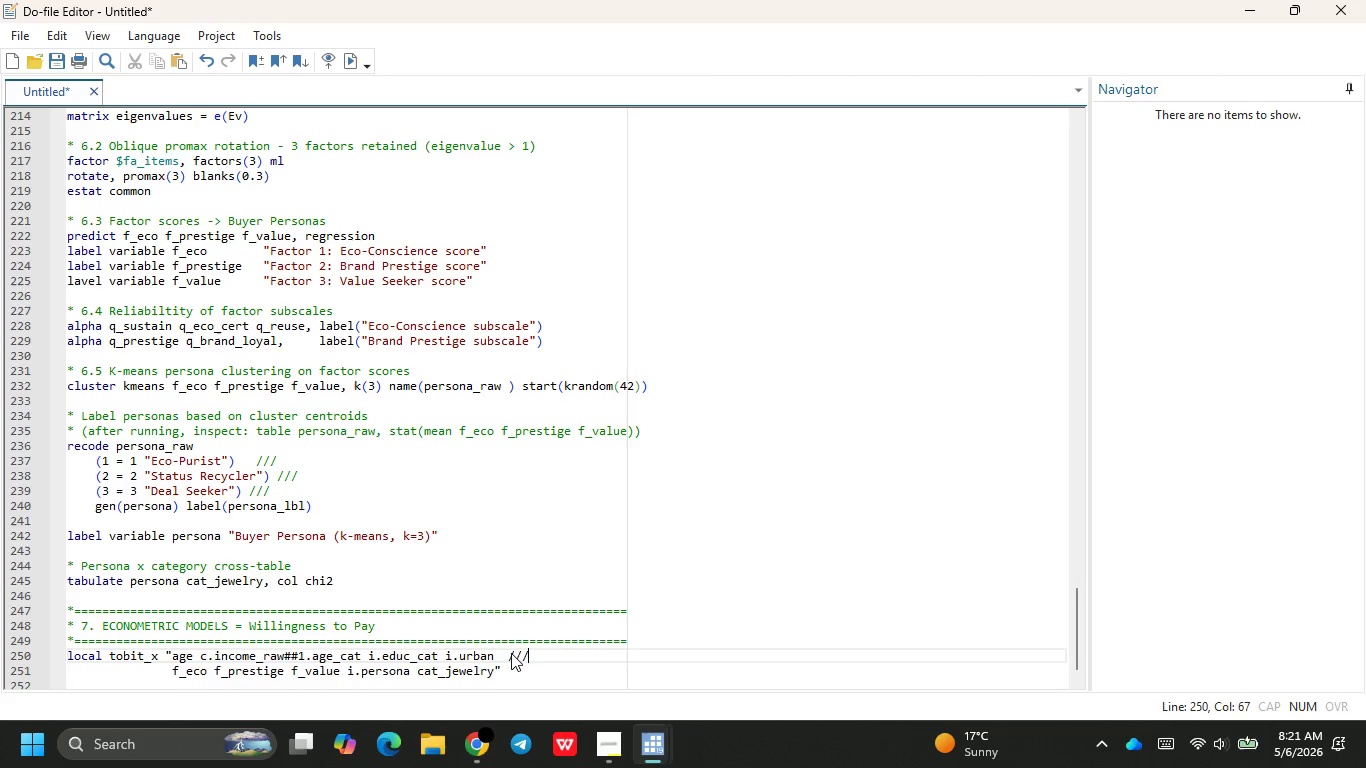 
key(Slash)
 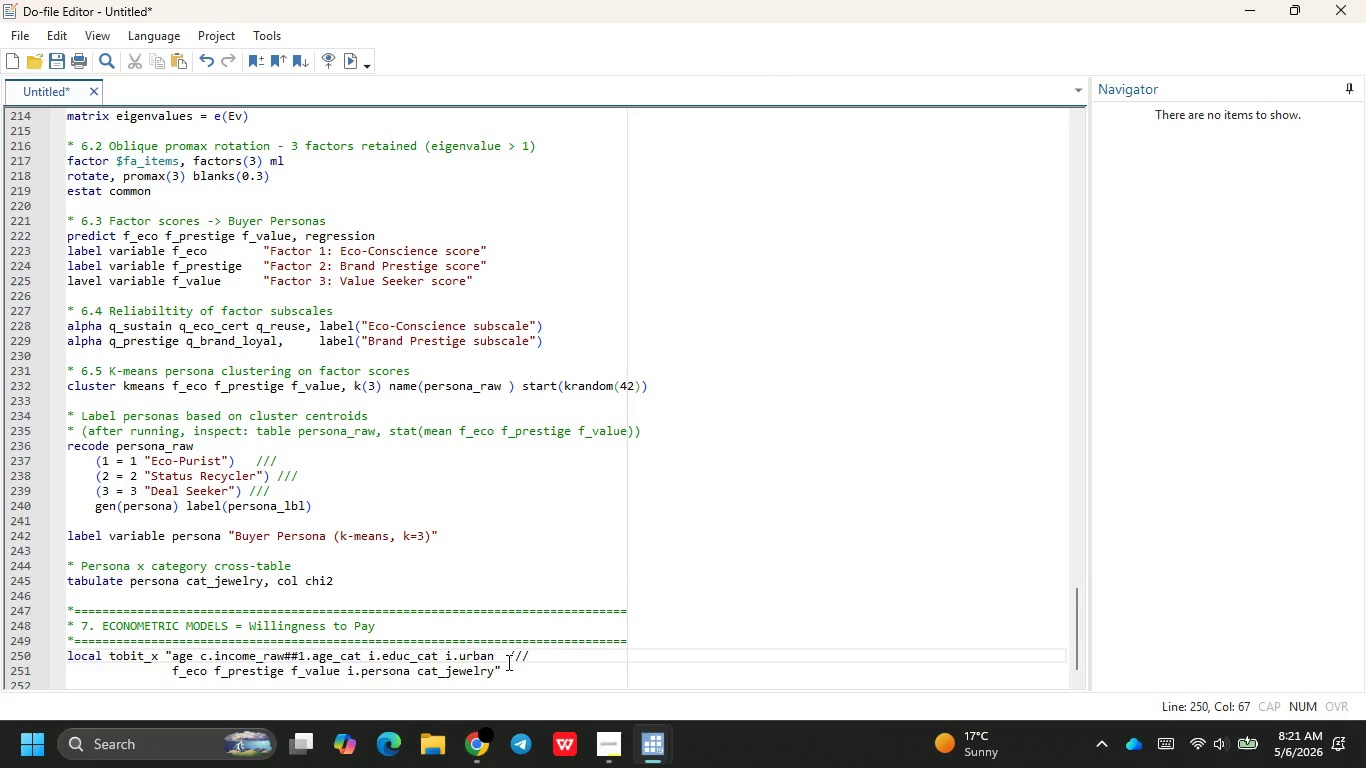 
left_click([516, 667])
 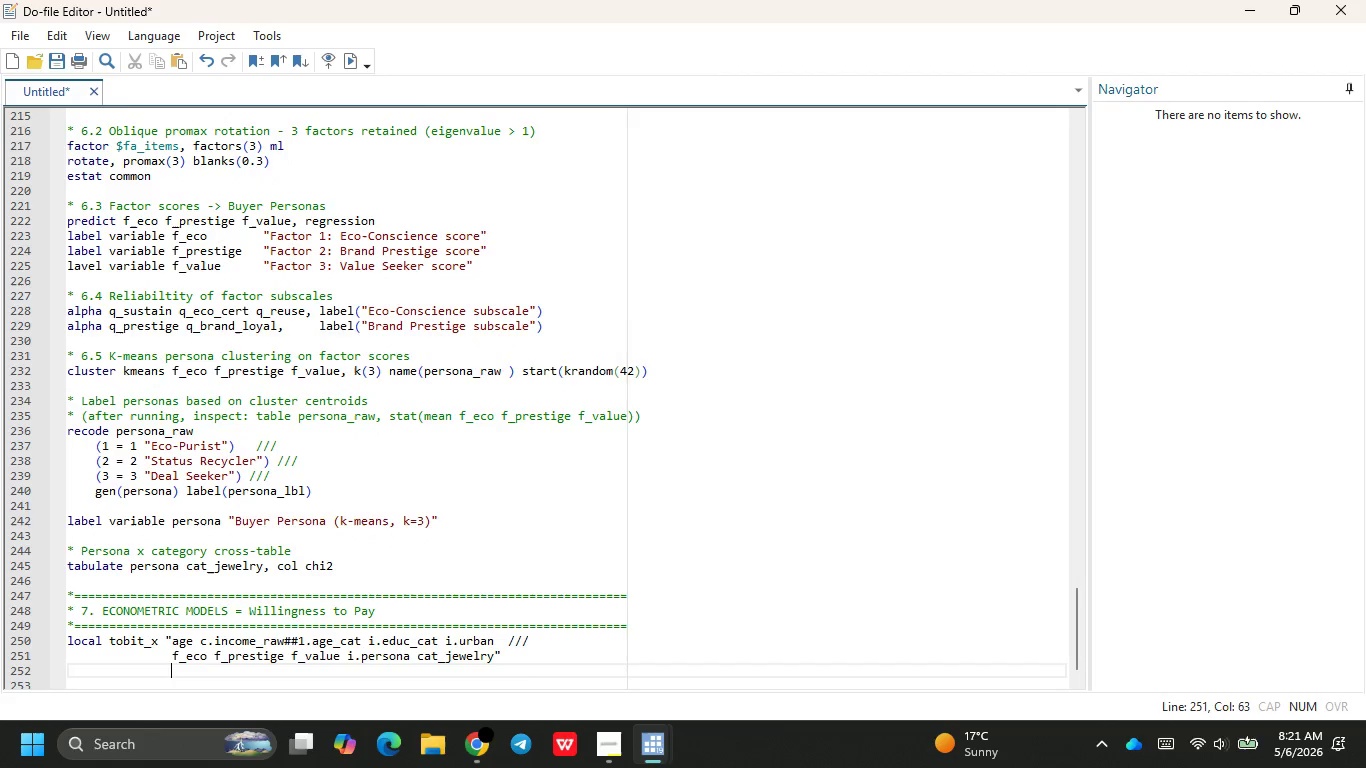 
scroll: coordinate [469, 689], scroll_direction: down, amount: 2.0